 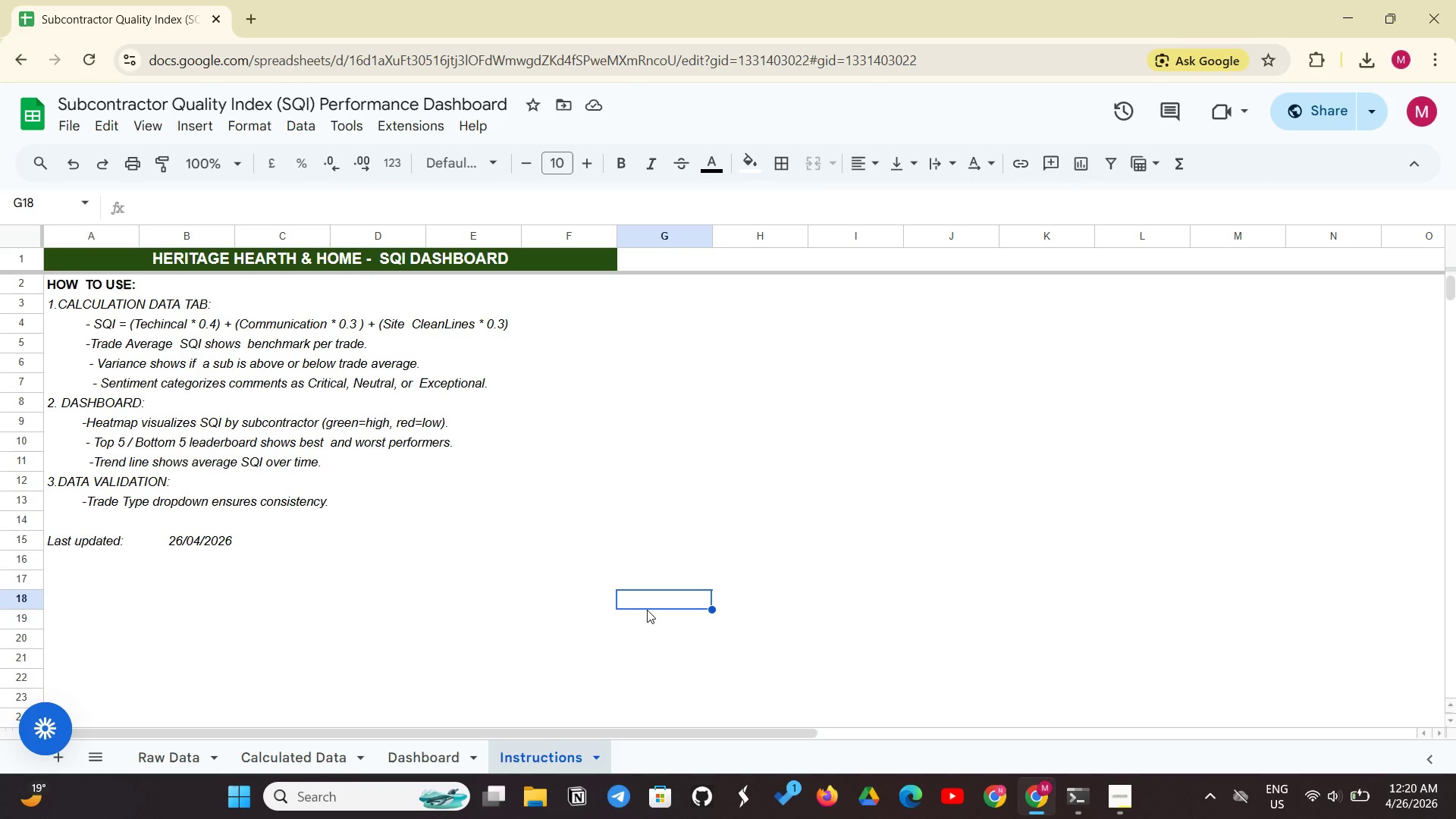 
left_click([417, 771])
 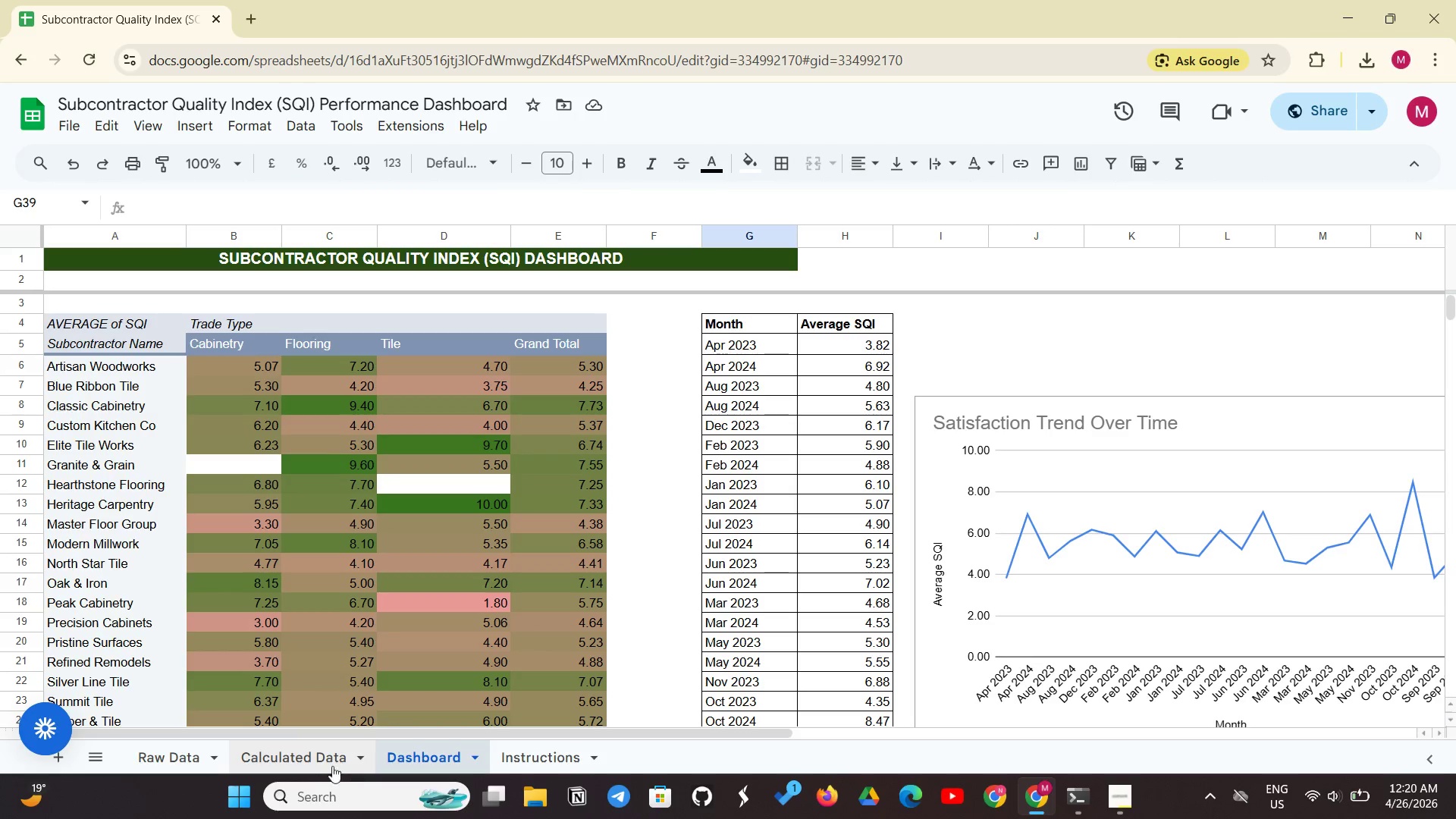 
left_click([317, 759])
 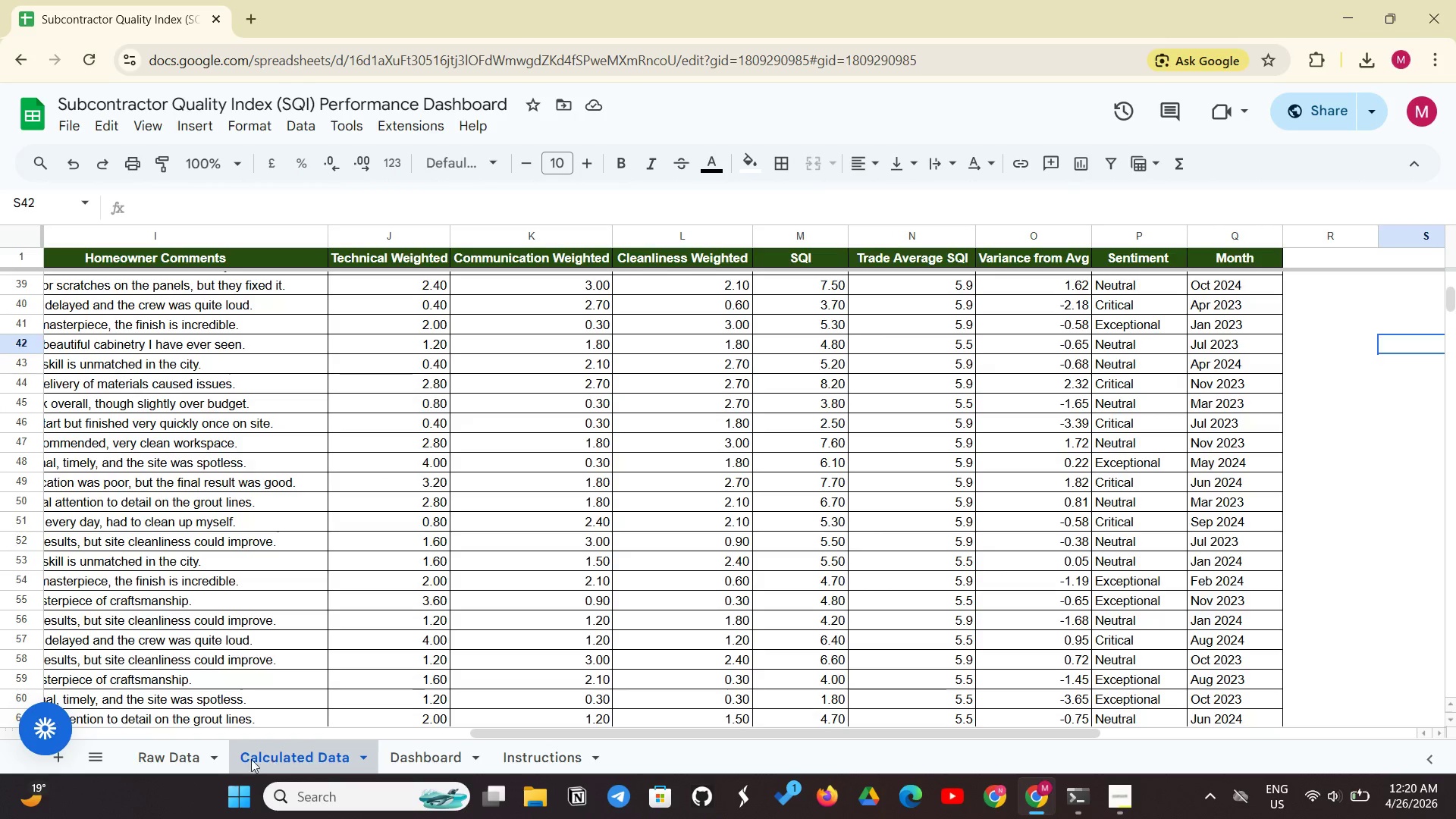 
left_click([195, 754])
 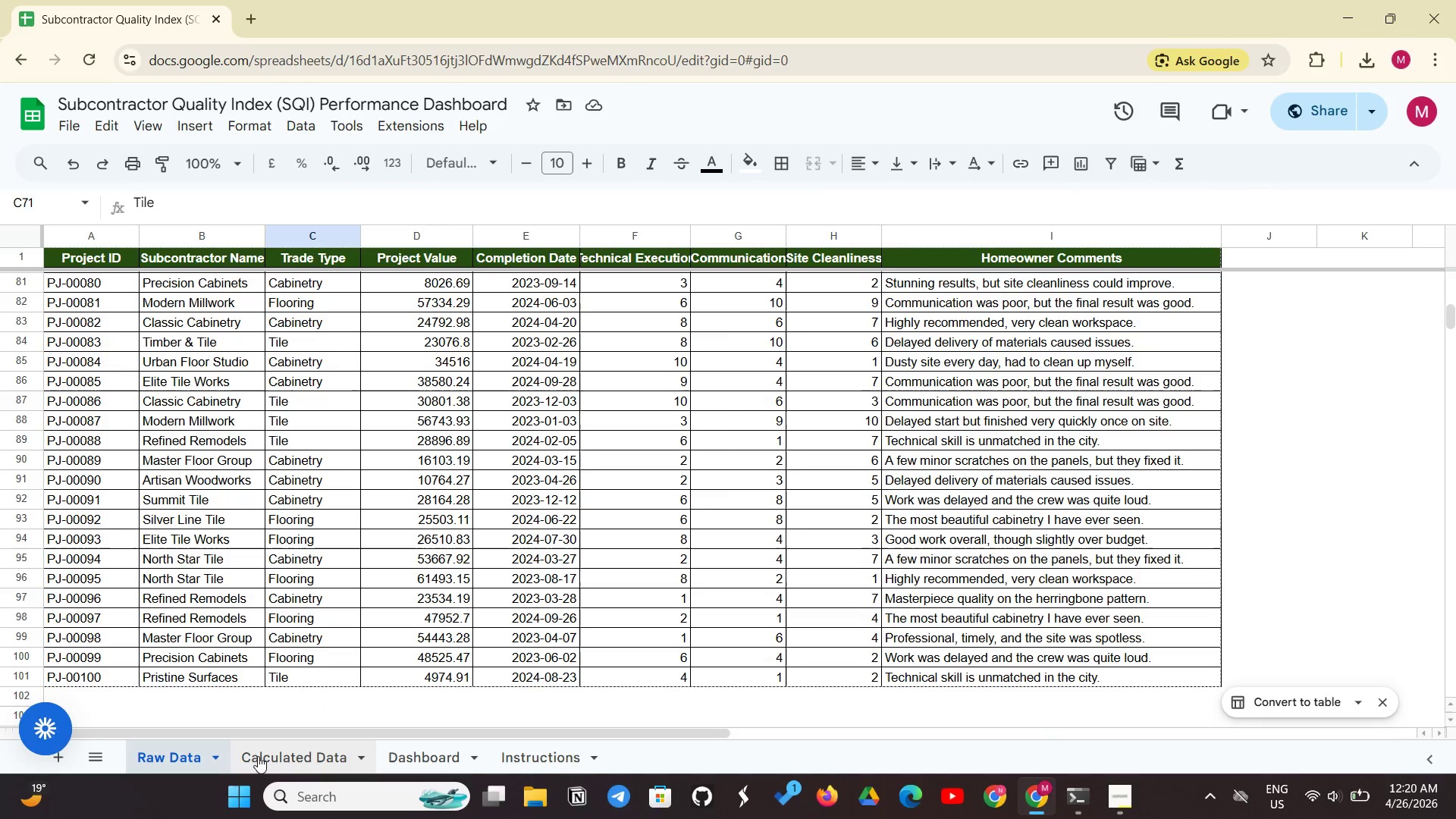 
left_click([259, 754])
 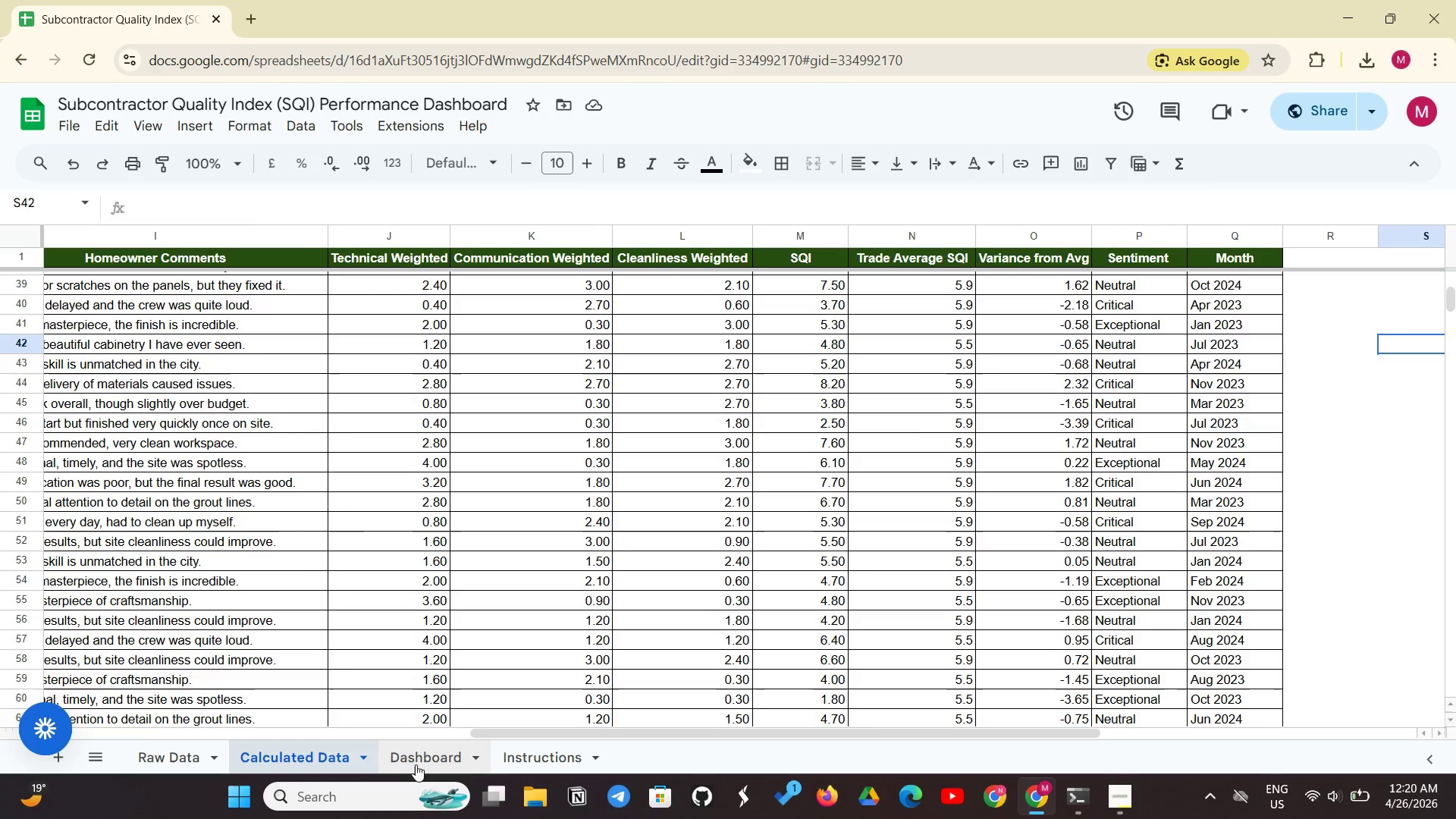 
left_click([416, 764])
 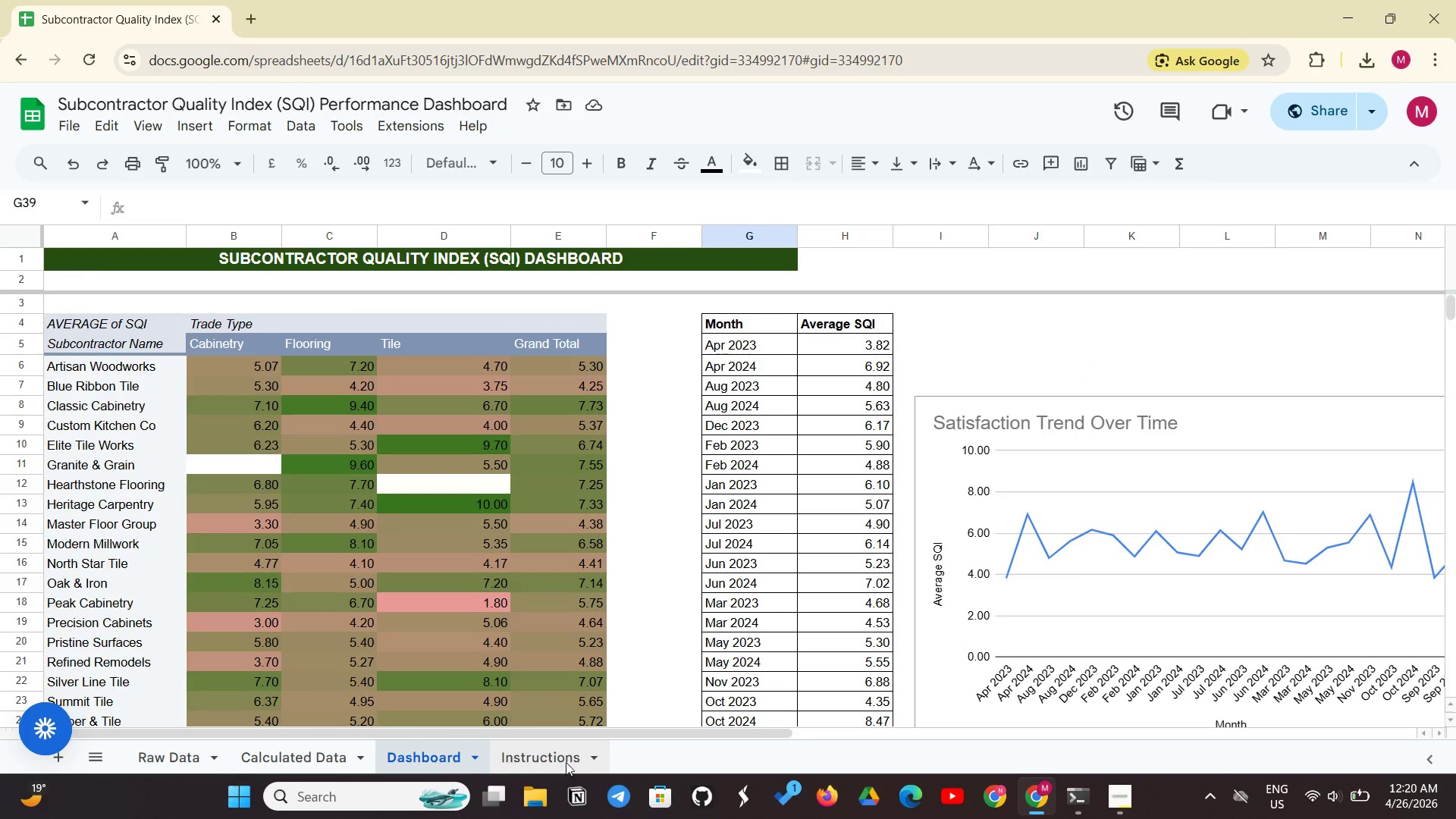 
left_click([566, 762])
 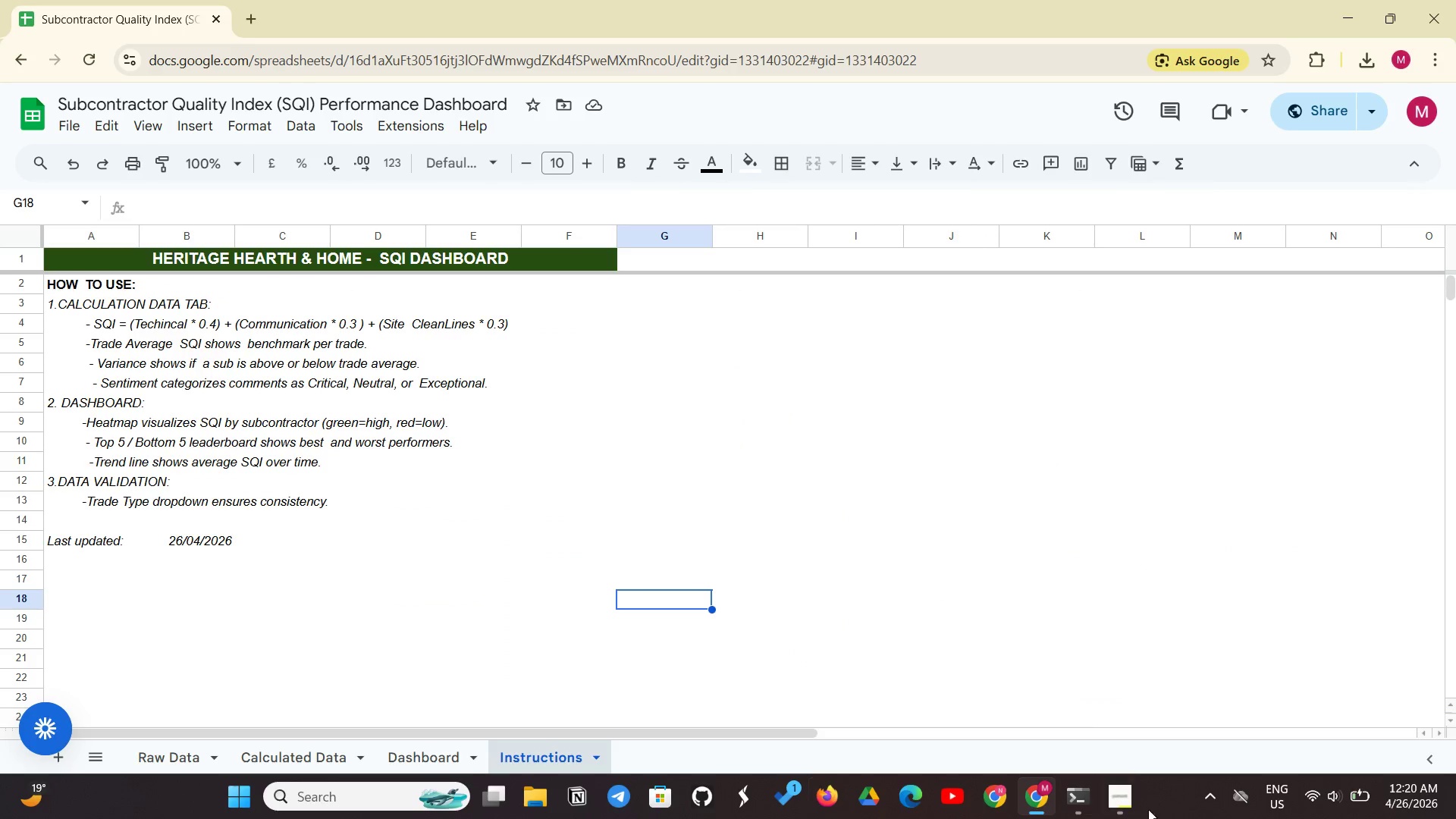 
left_click([1113, 799])